 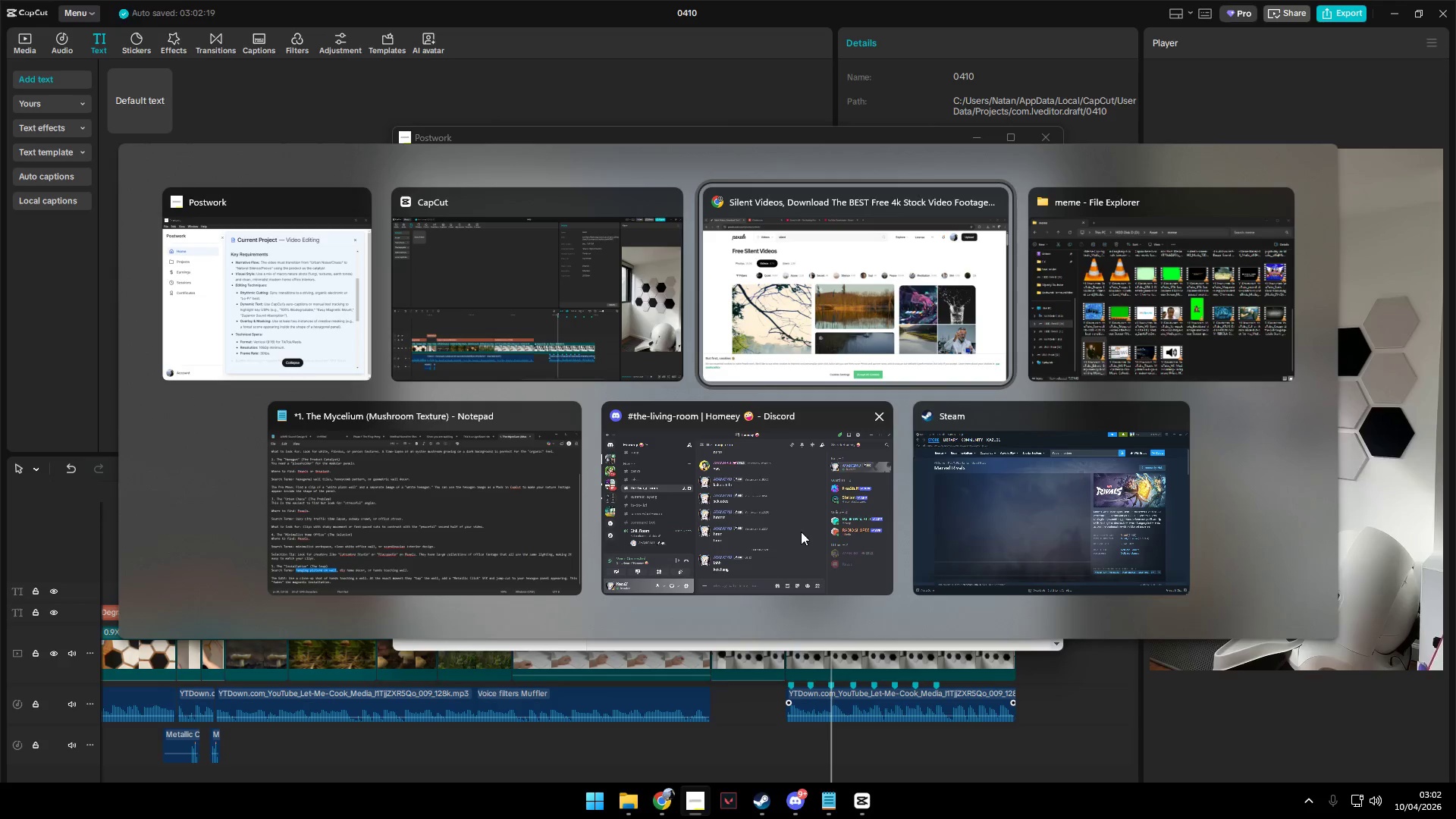 
scroll: coordinate [385, 451], scroll_direction: none, amount: 0.0
 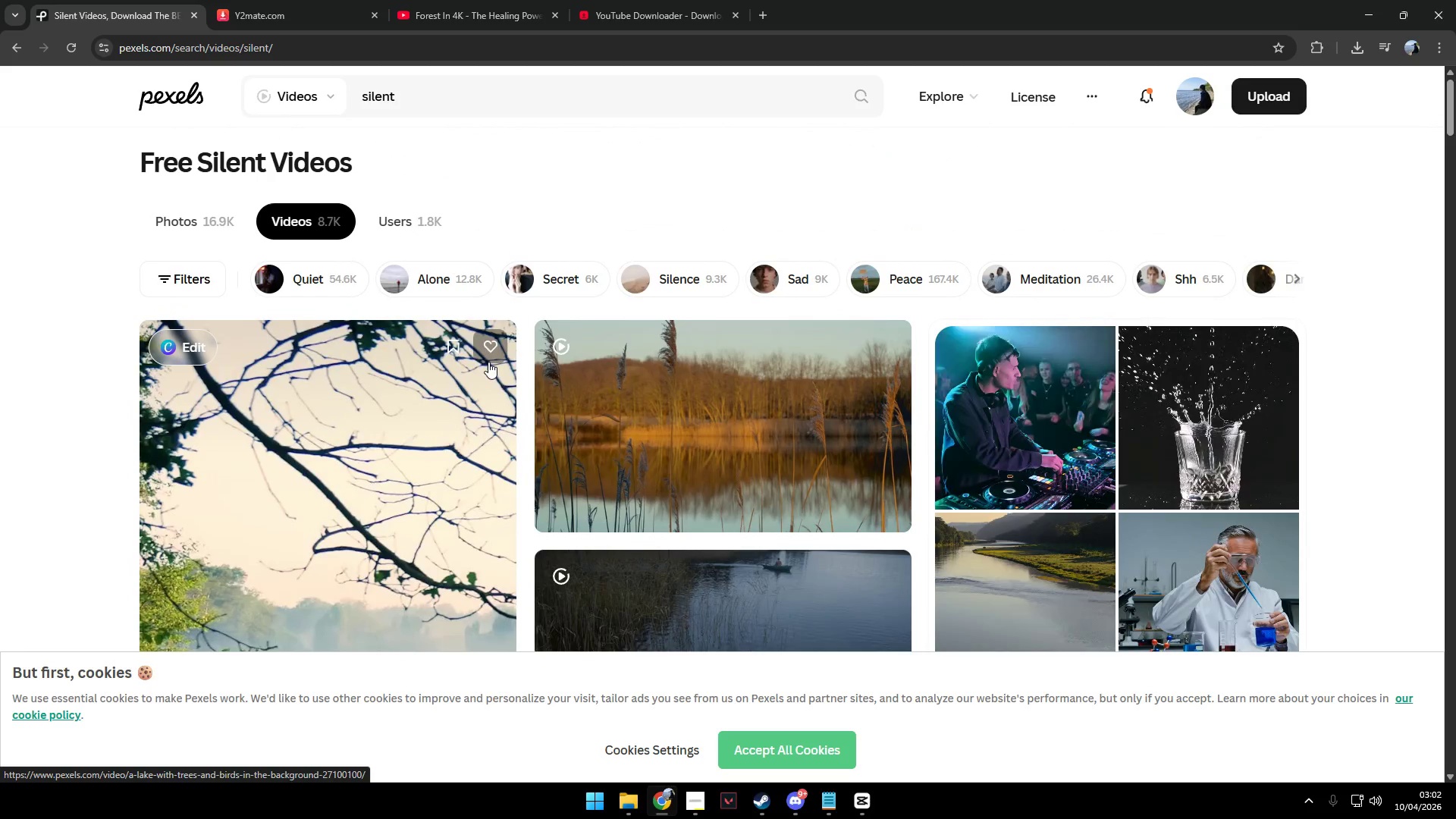 
scroll: coordinate [479, 461], scroll_direction: down, amount: 6.0
 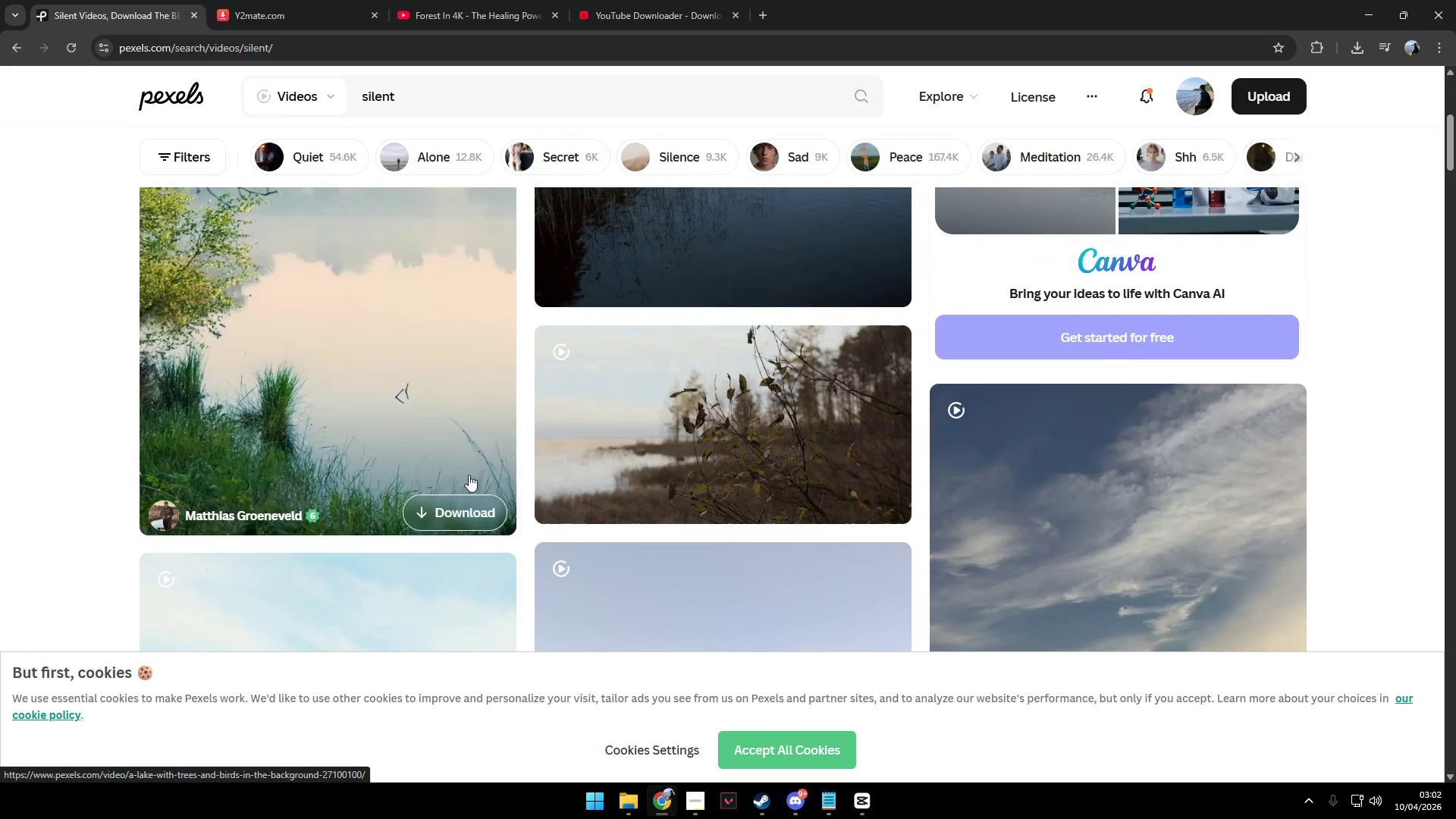 
left_click([464, 498])
 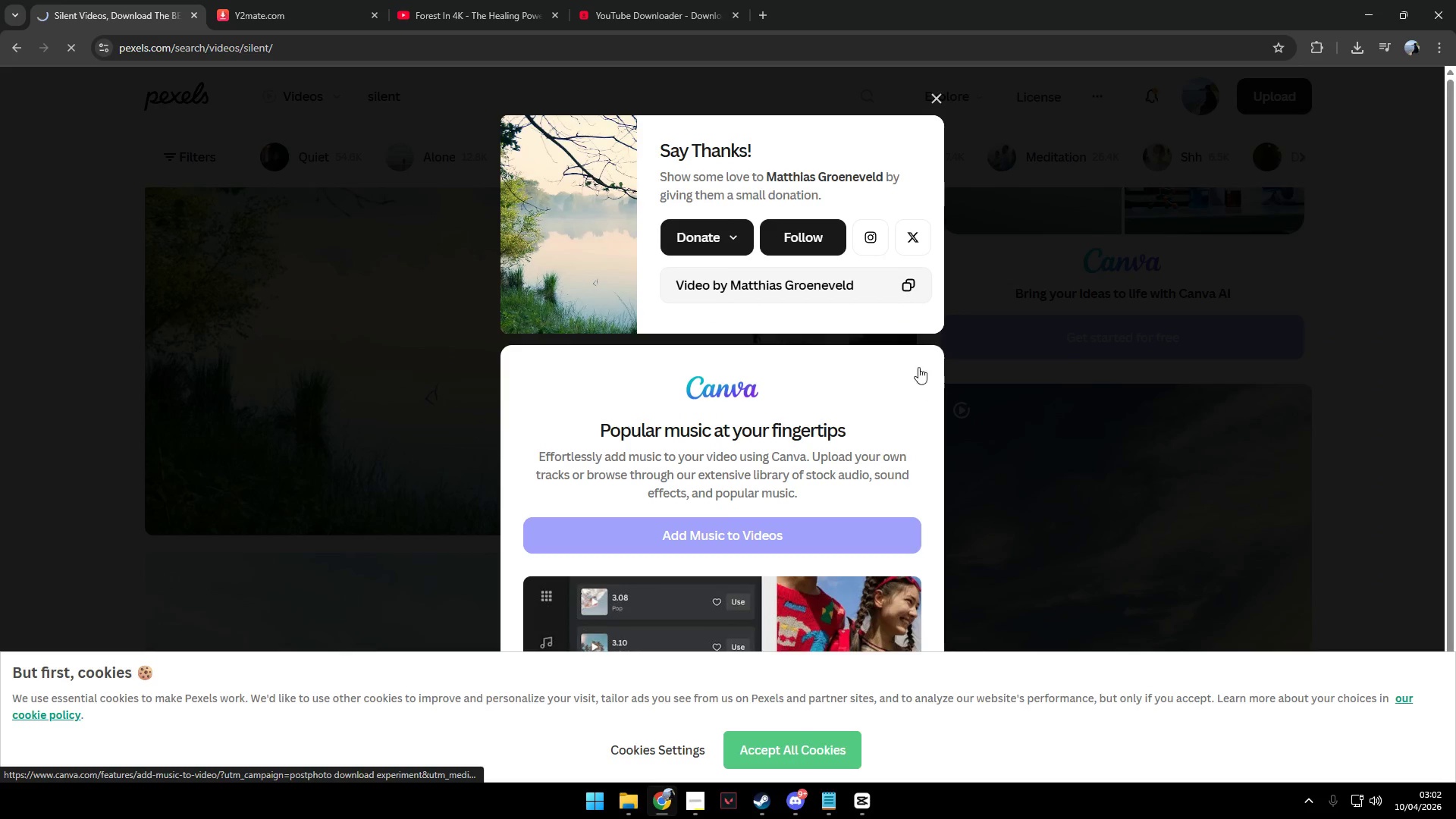 
left_click([935, 93])
 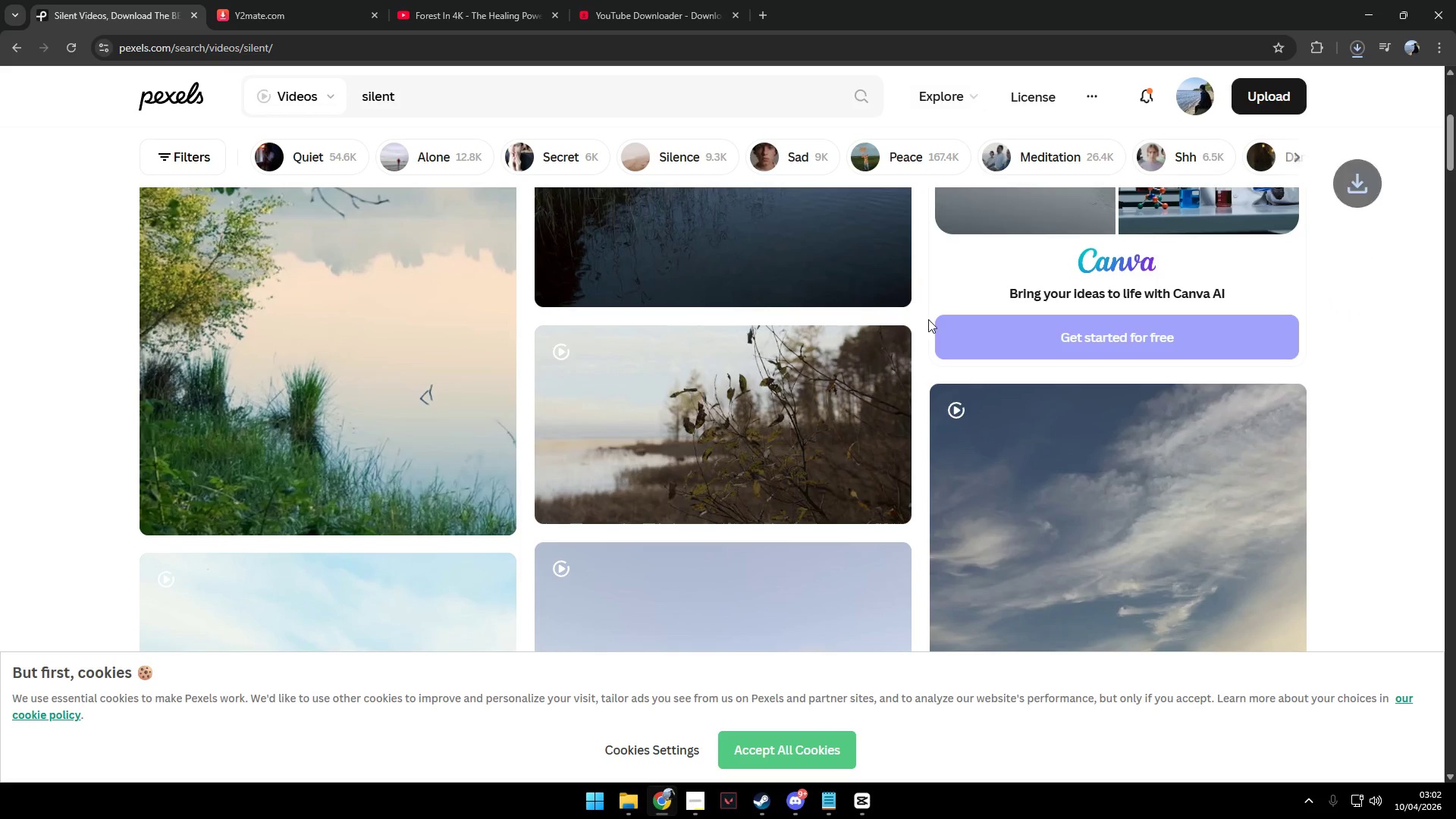 
scroll: coordinate [901, 423], scroll_direction: up, amount: 4.0
 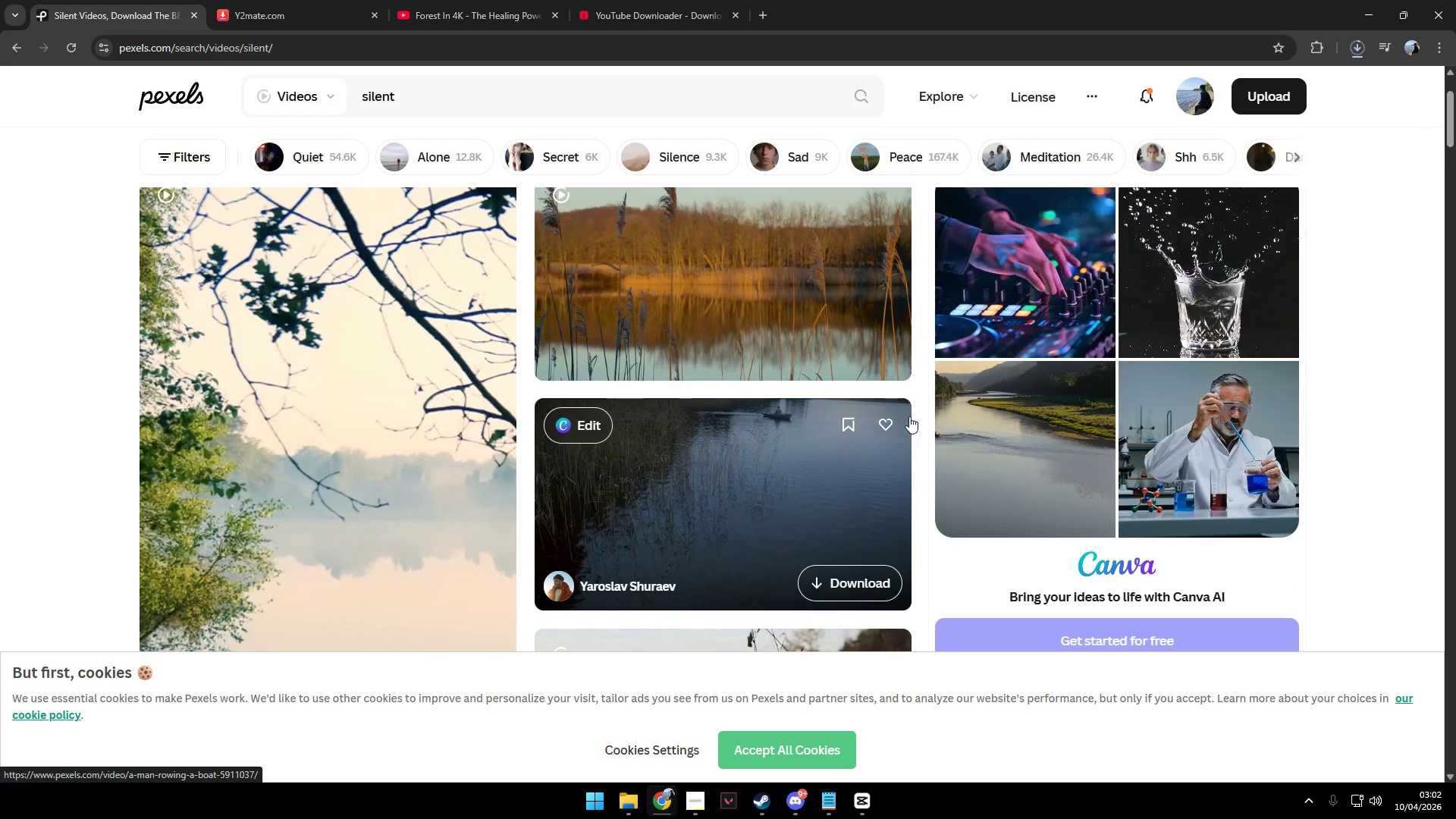 
scroll: coordinate [1040, 431], scroll_direction: down, amount: 7.0
 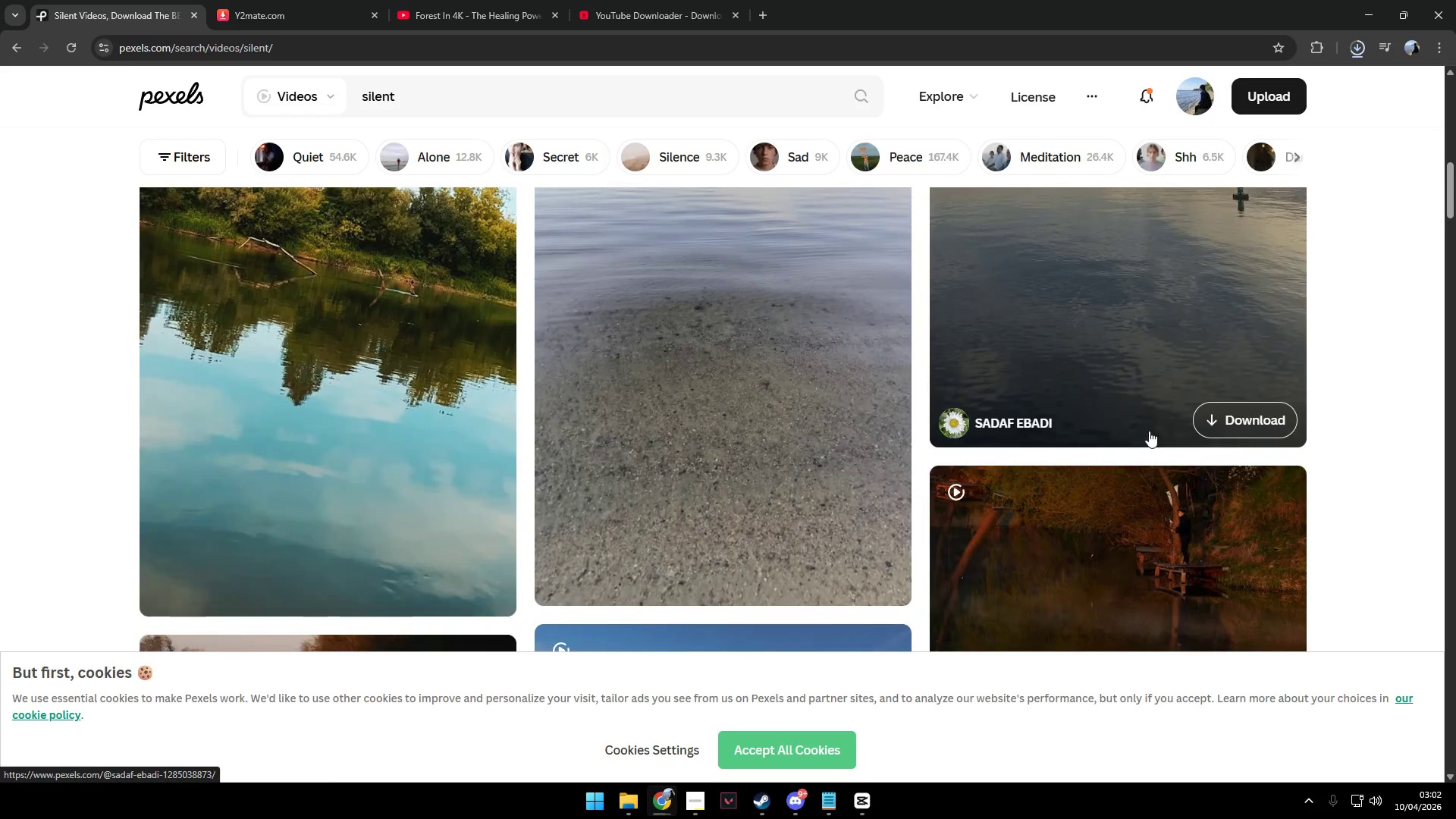 
left_click([1231, 412])
 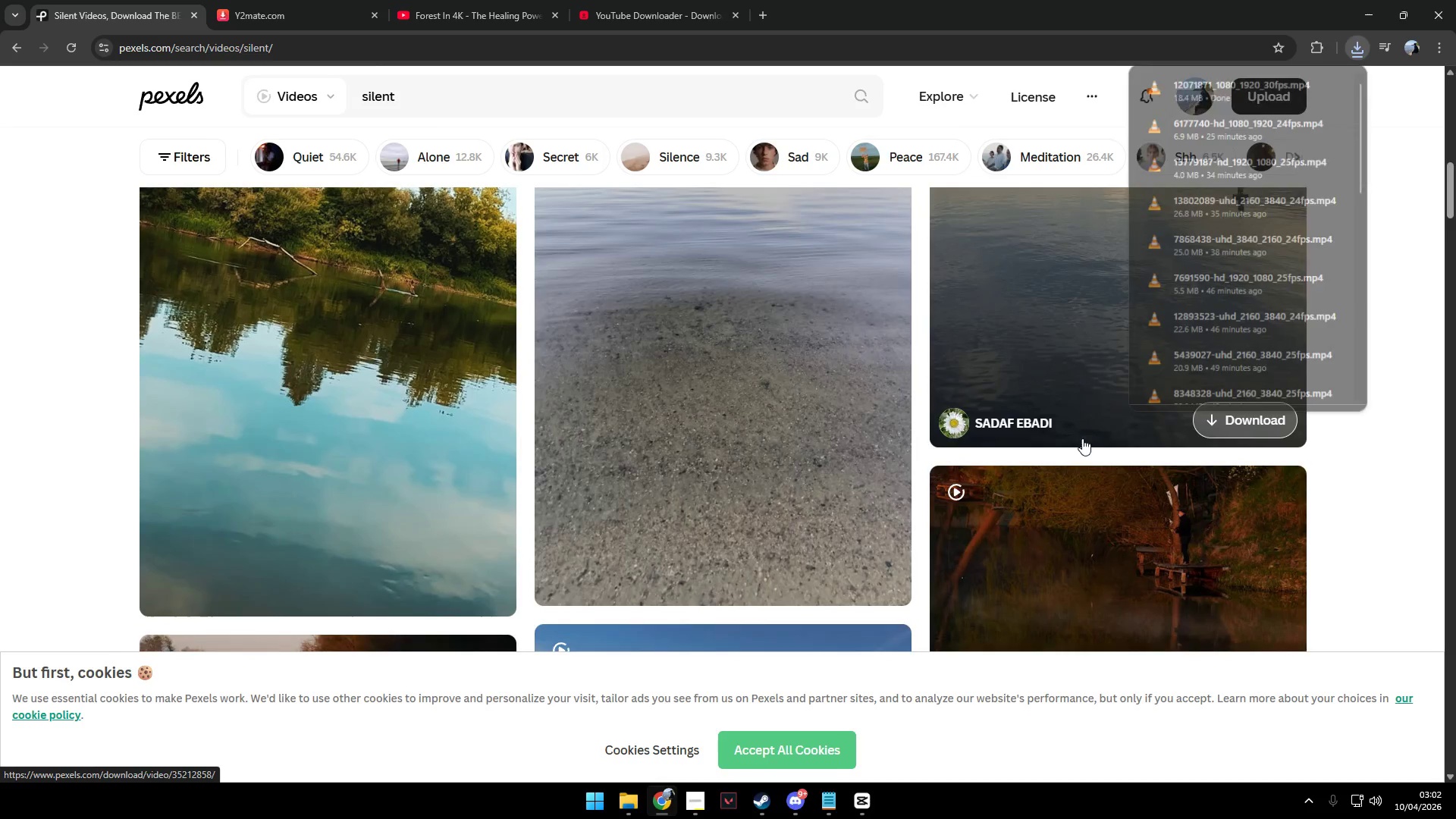 
scroll: coordinate [1050, 444], scroll_direction: down, amount: 4.0
 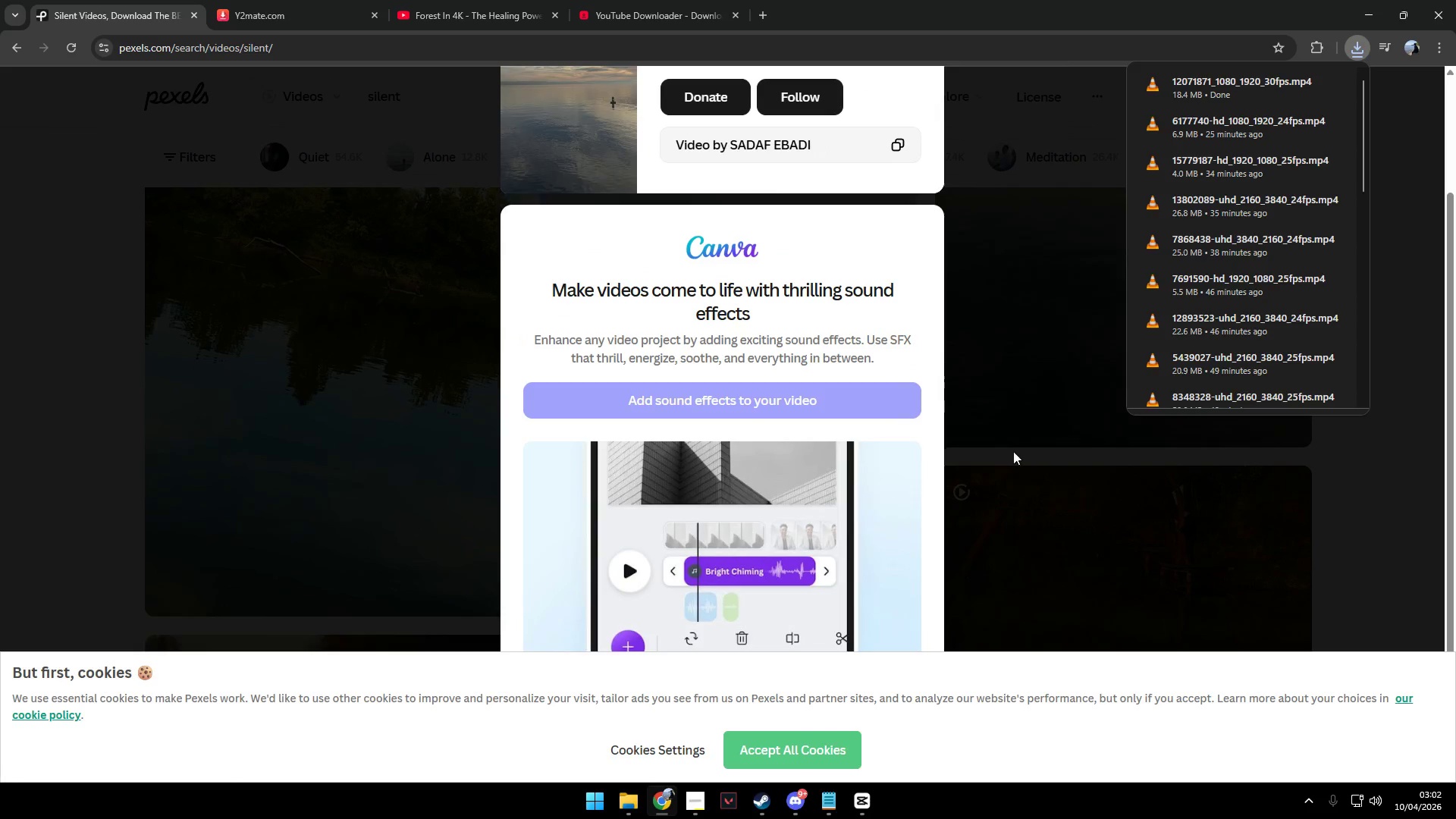 
left_click([1016, 433])
 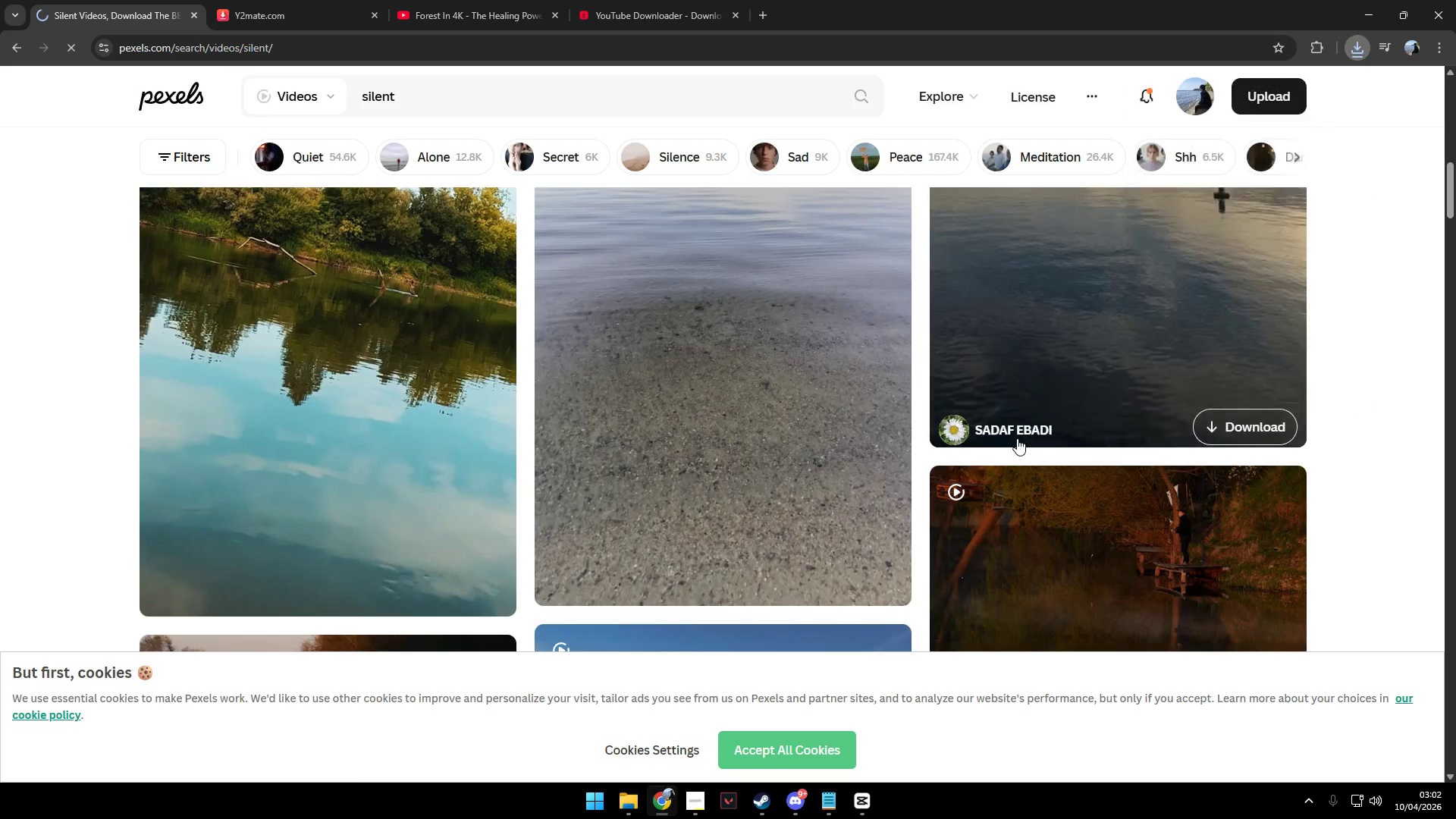 
scroll: coordinate [1153, 477], scroll_direction: down, amount: 16.0
 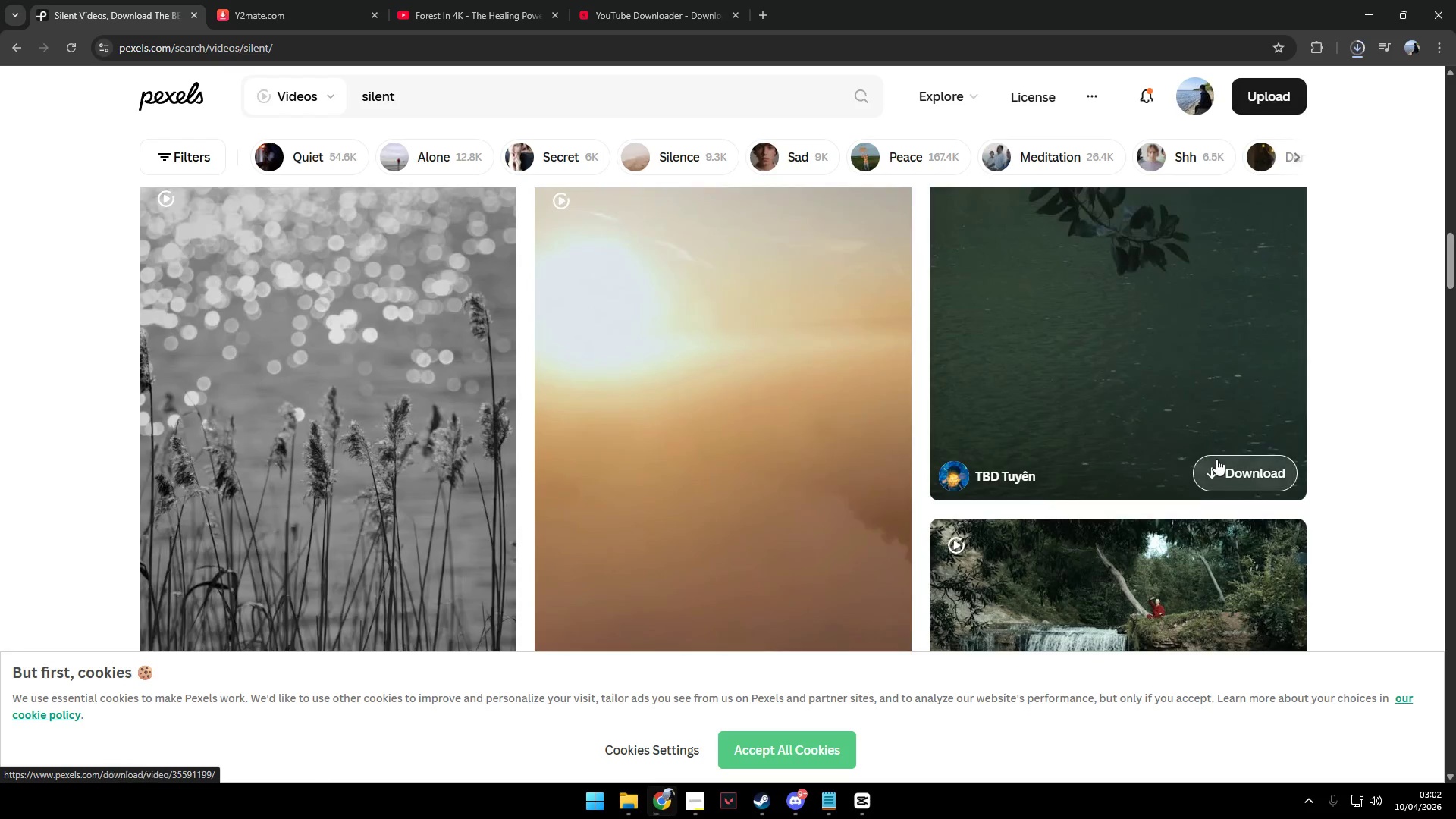 
left_click([1218, 461])
 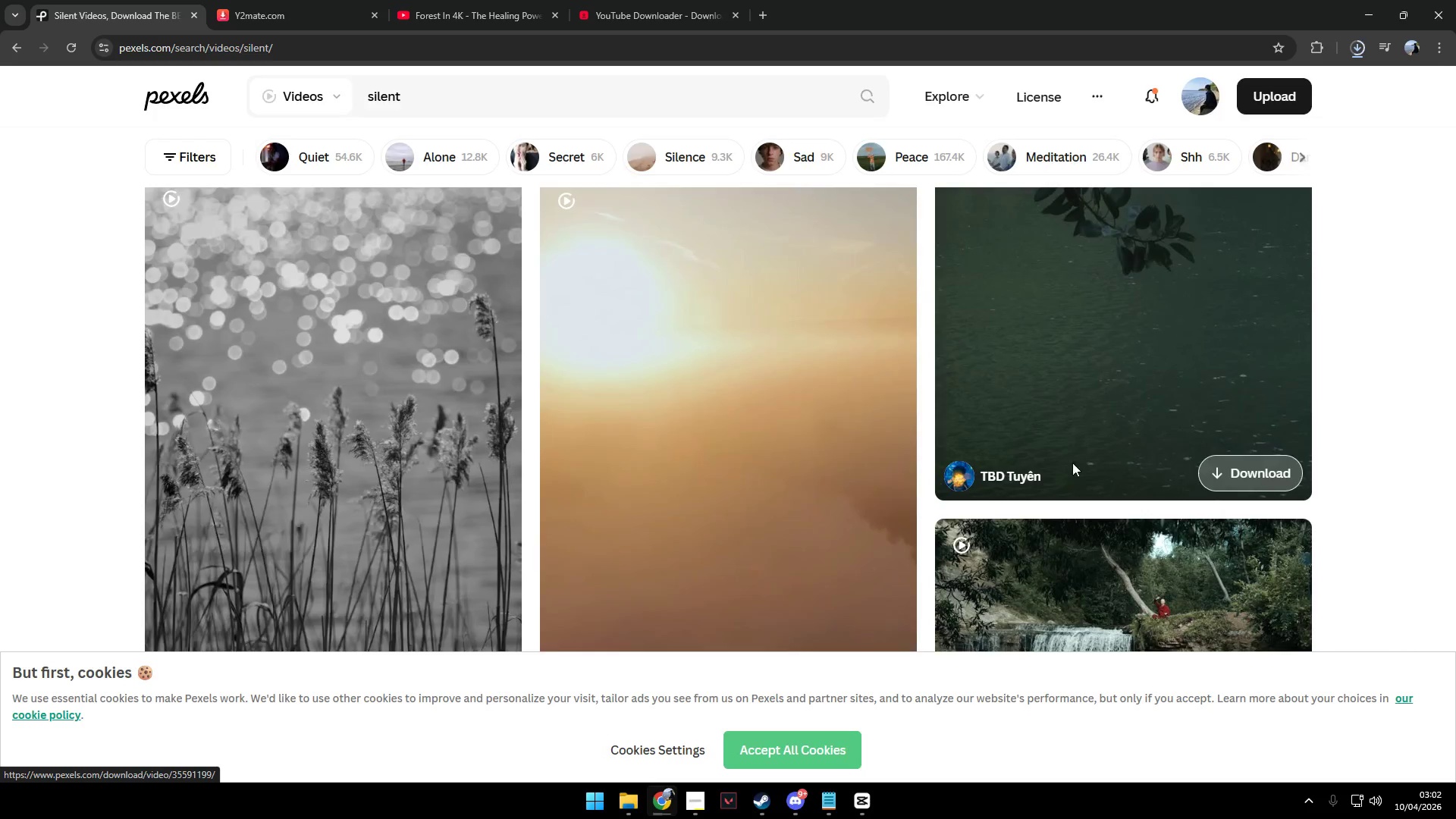 
scroll: coordinate [937, 448], scroll_direction: down, amount: 3.0
 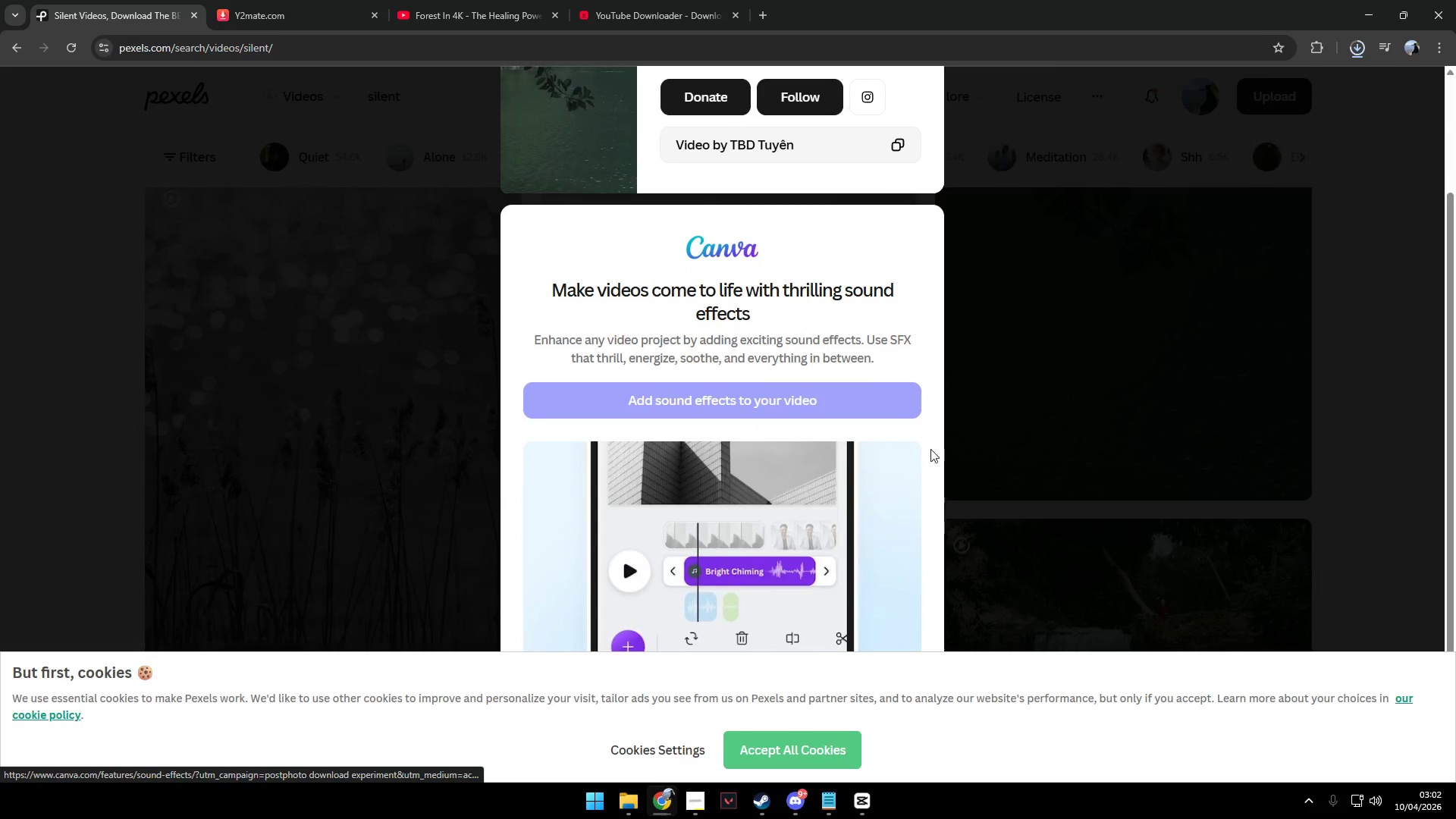 
left_click([1080, 410])
 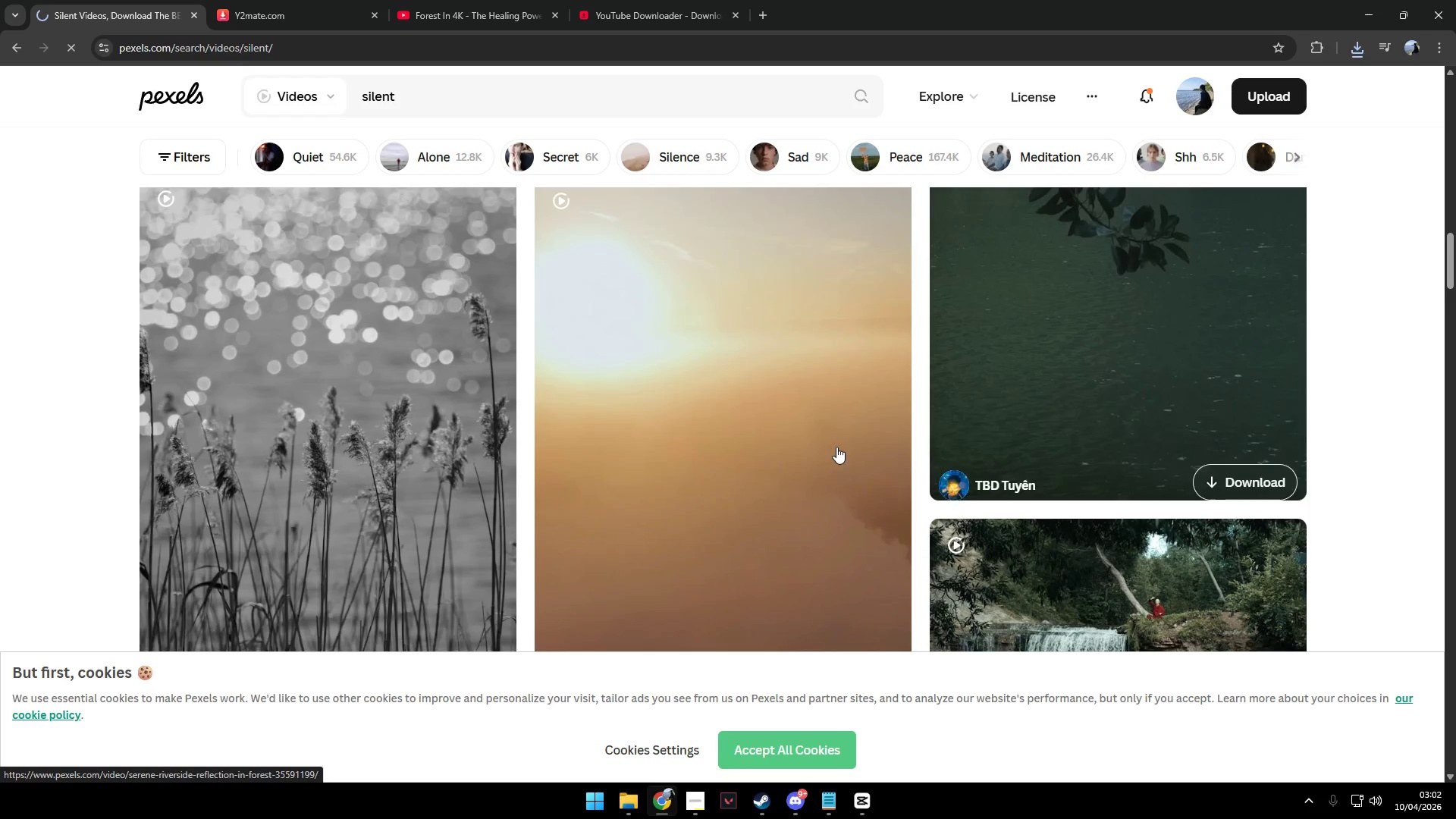 
scroll: coordinate [706, 441], scroll_direction: down, amount: 5.0
 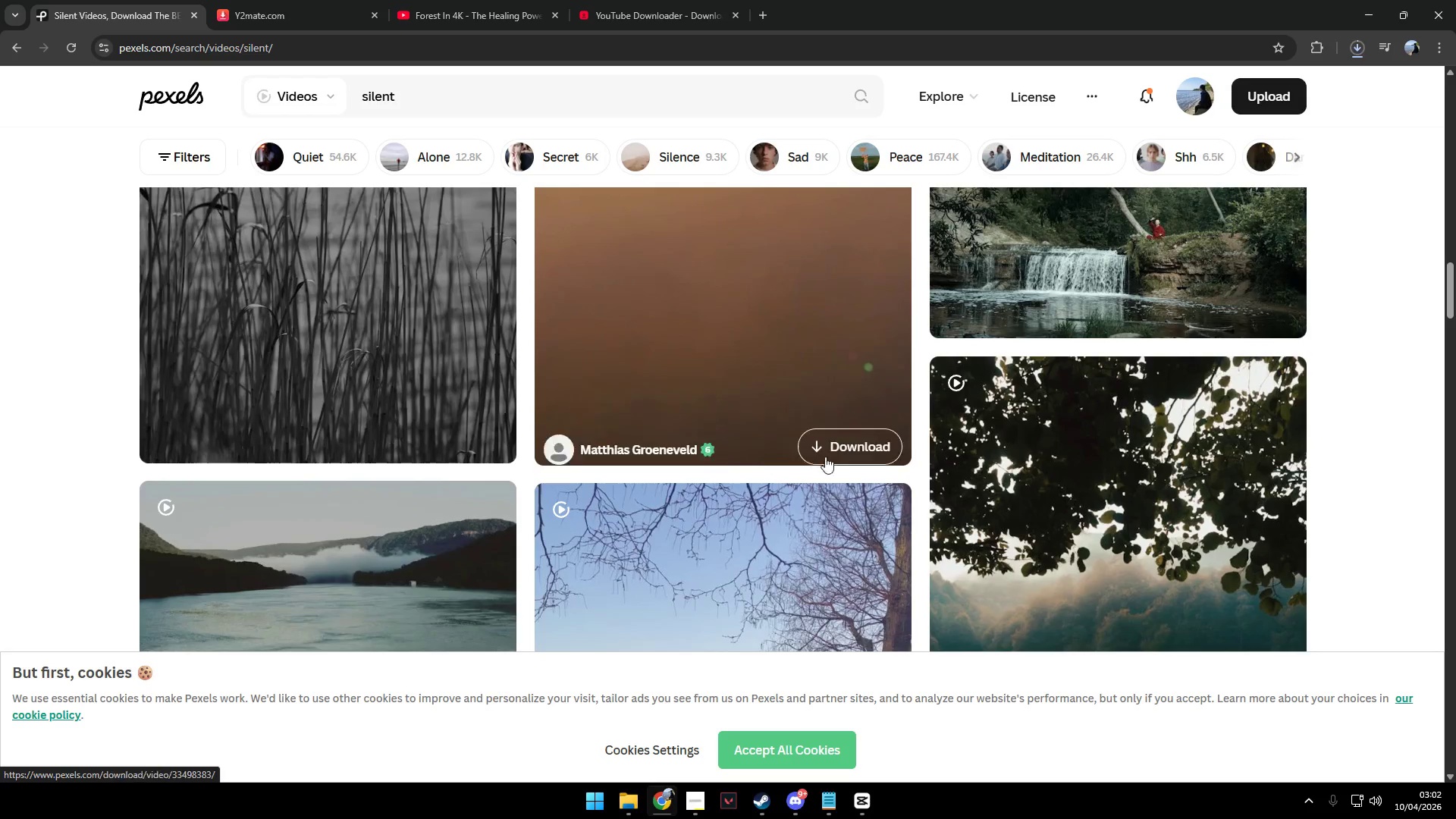 
left_click([843, 440])
 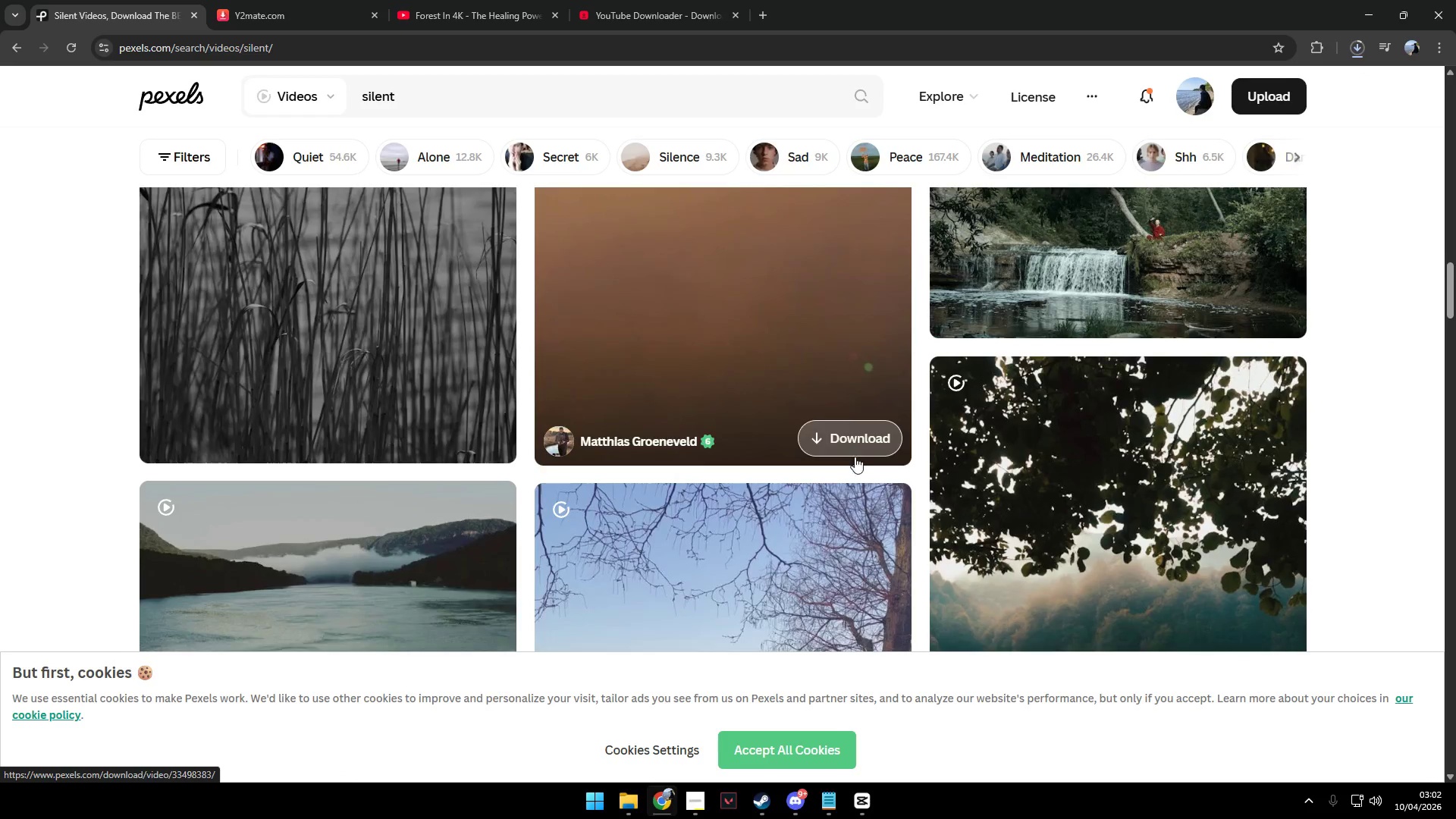 
scroll: coordinate [1155, 513], scroll_direction: down, amount: 11.0
 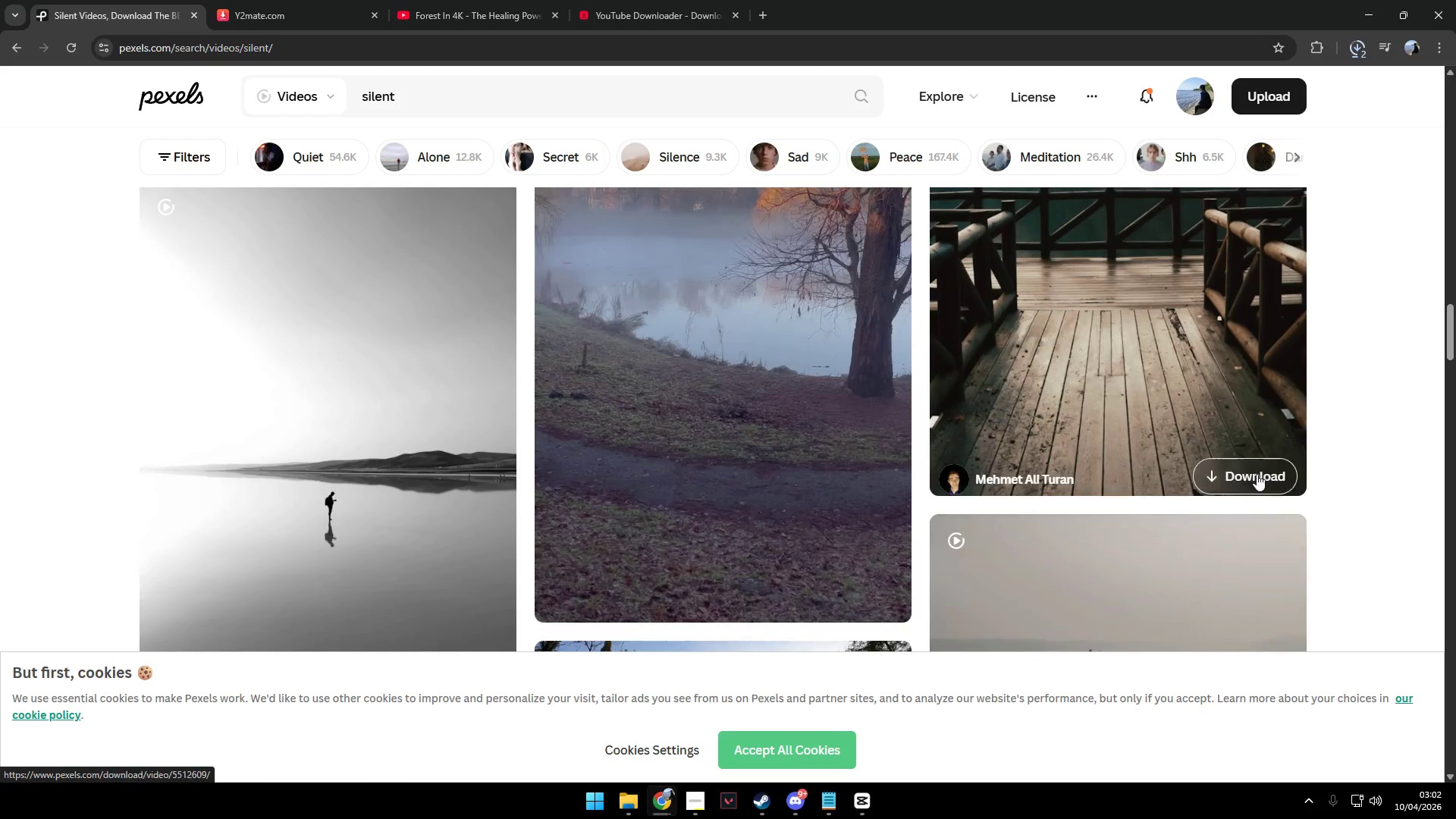 
left_click([1257, 466])
 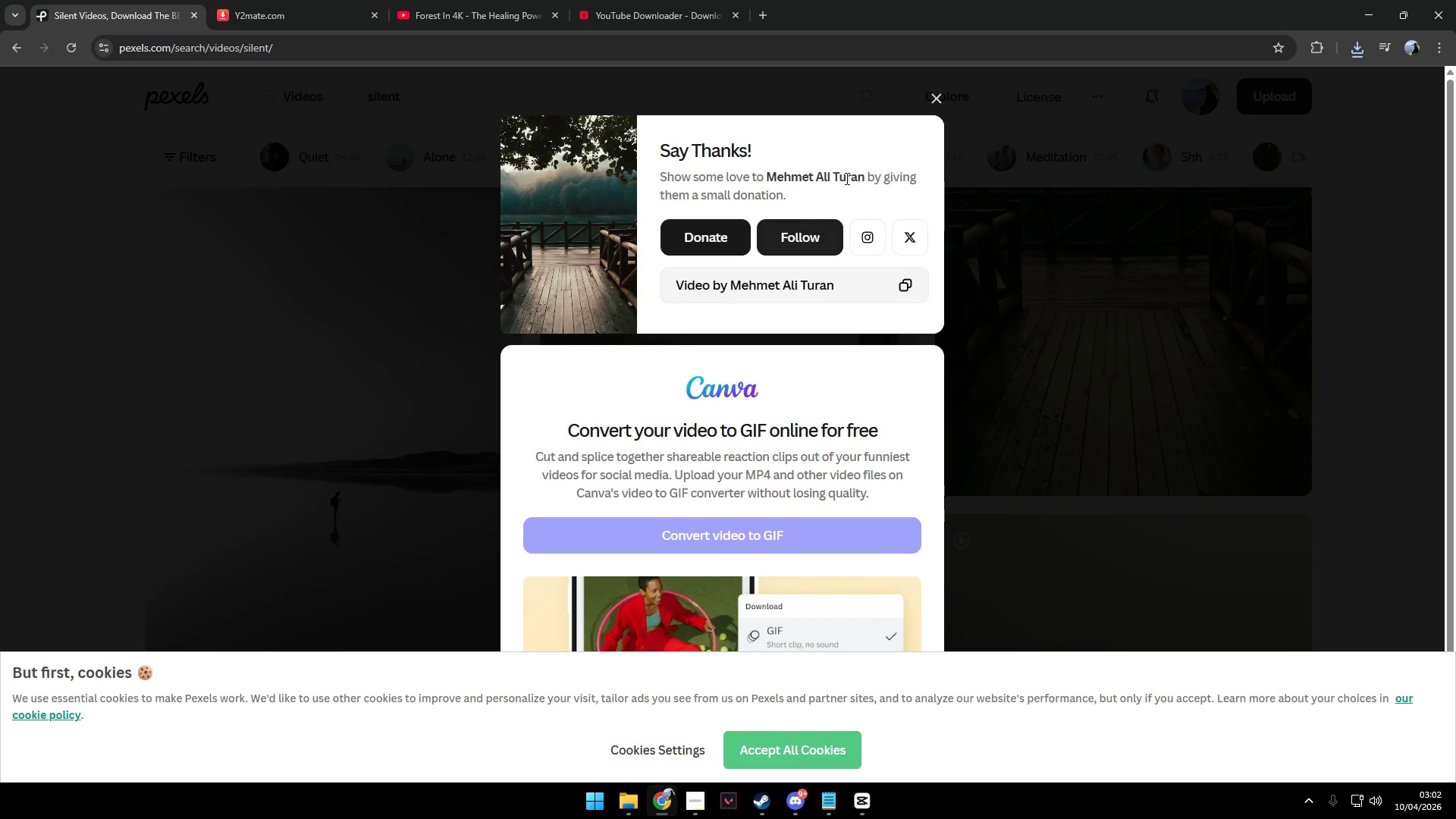 
left_click([933, 104])
 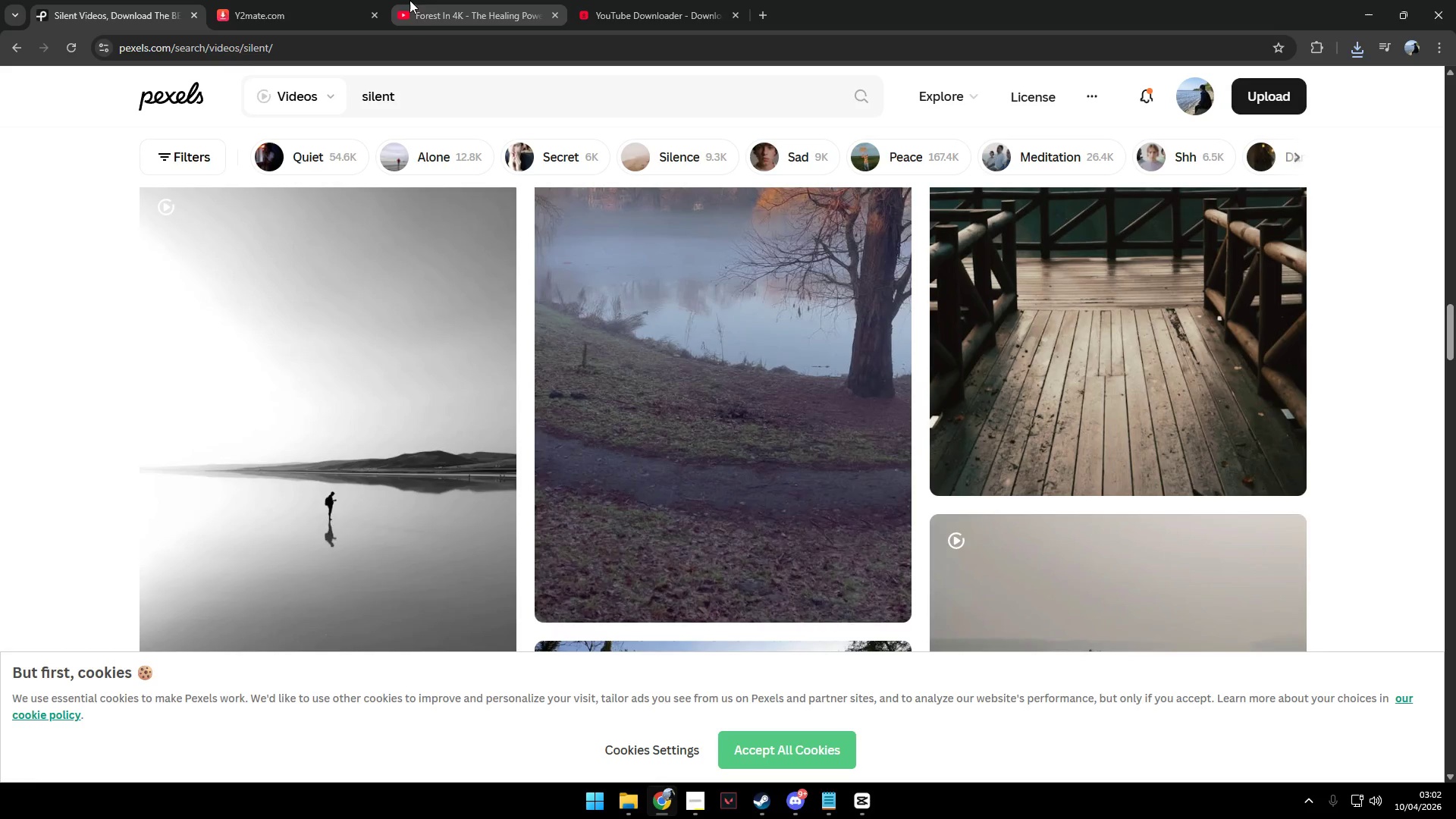 
key(Alt+AltLeft)
 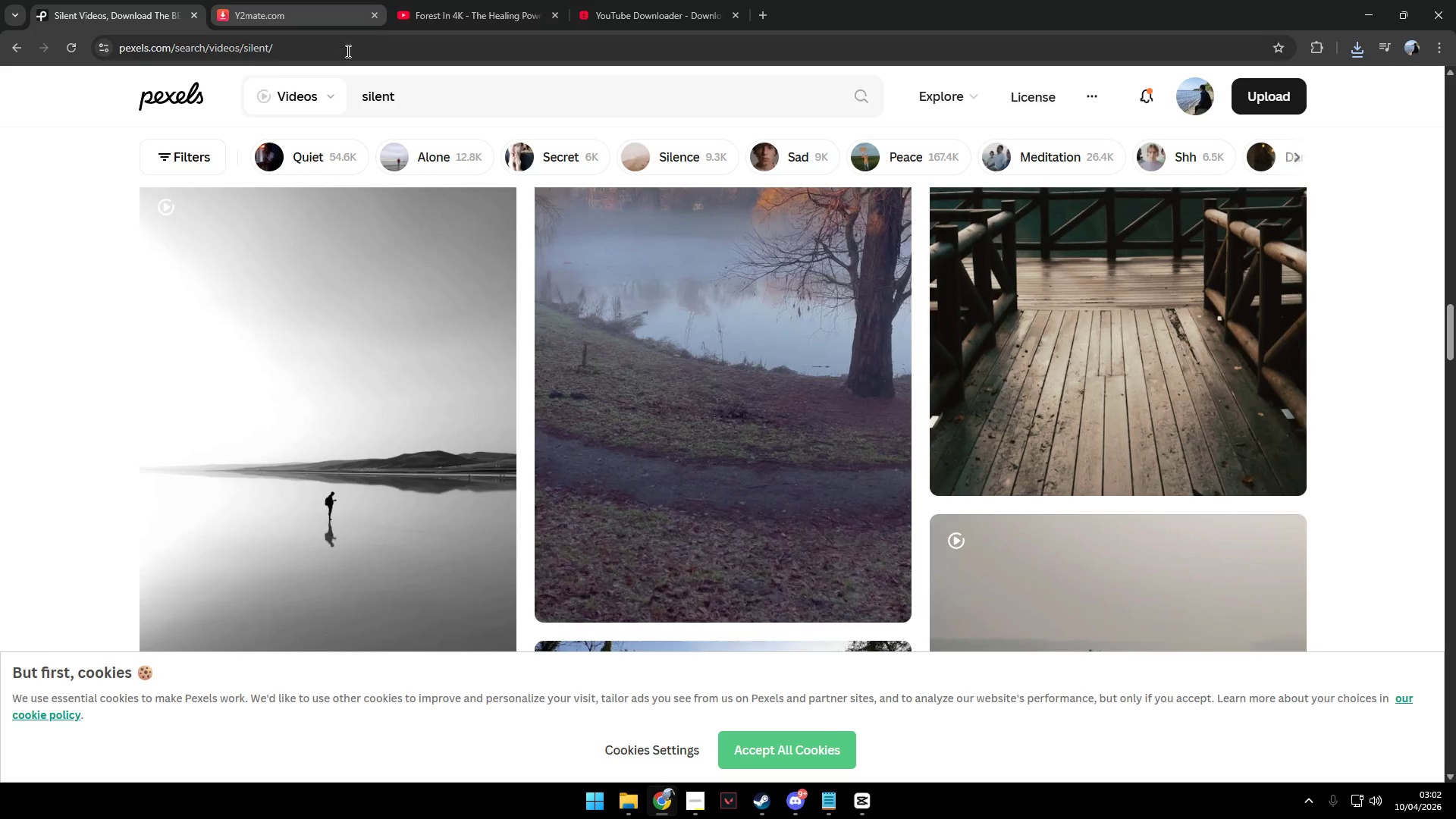 
key(Alt+Tab)